 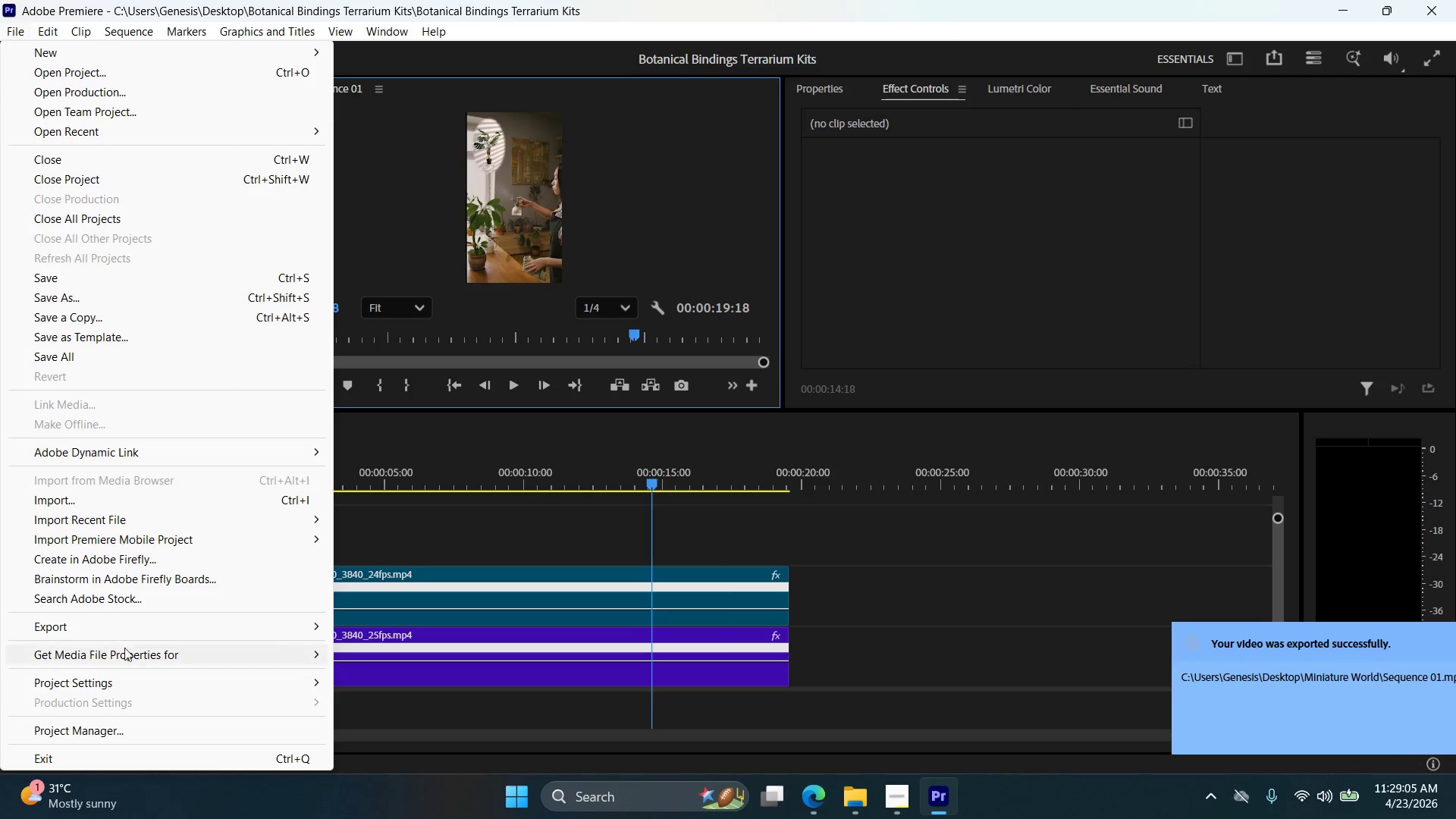 
left_click([414, 405])
 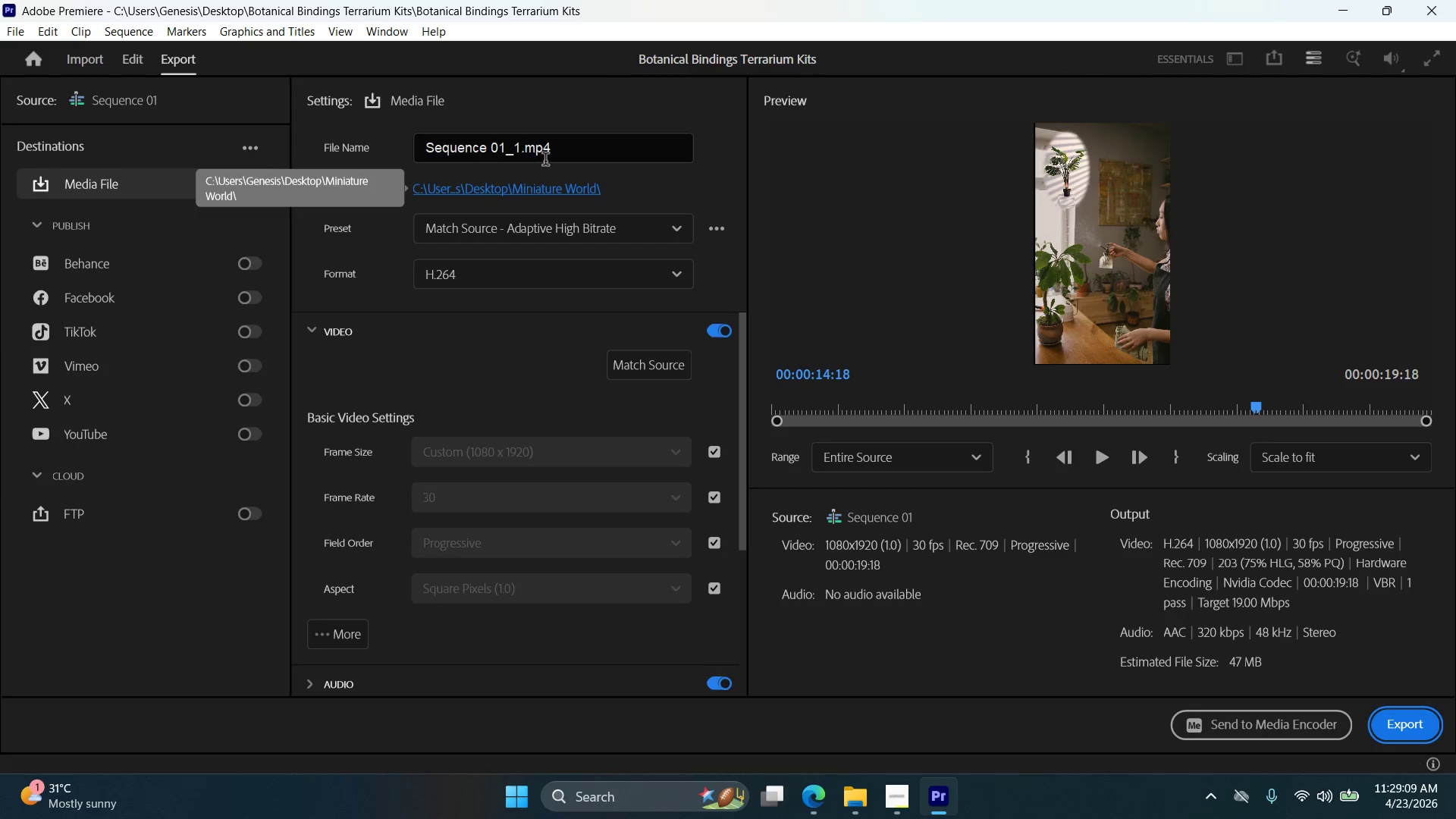 
left_click([539, 194])
 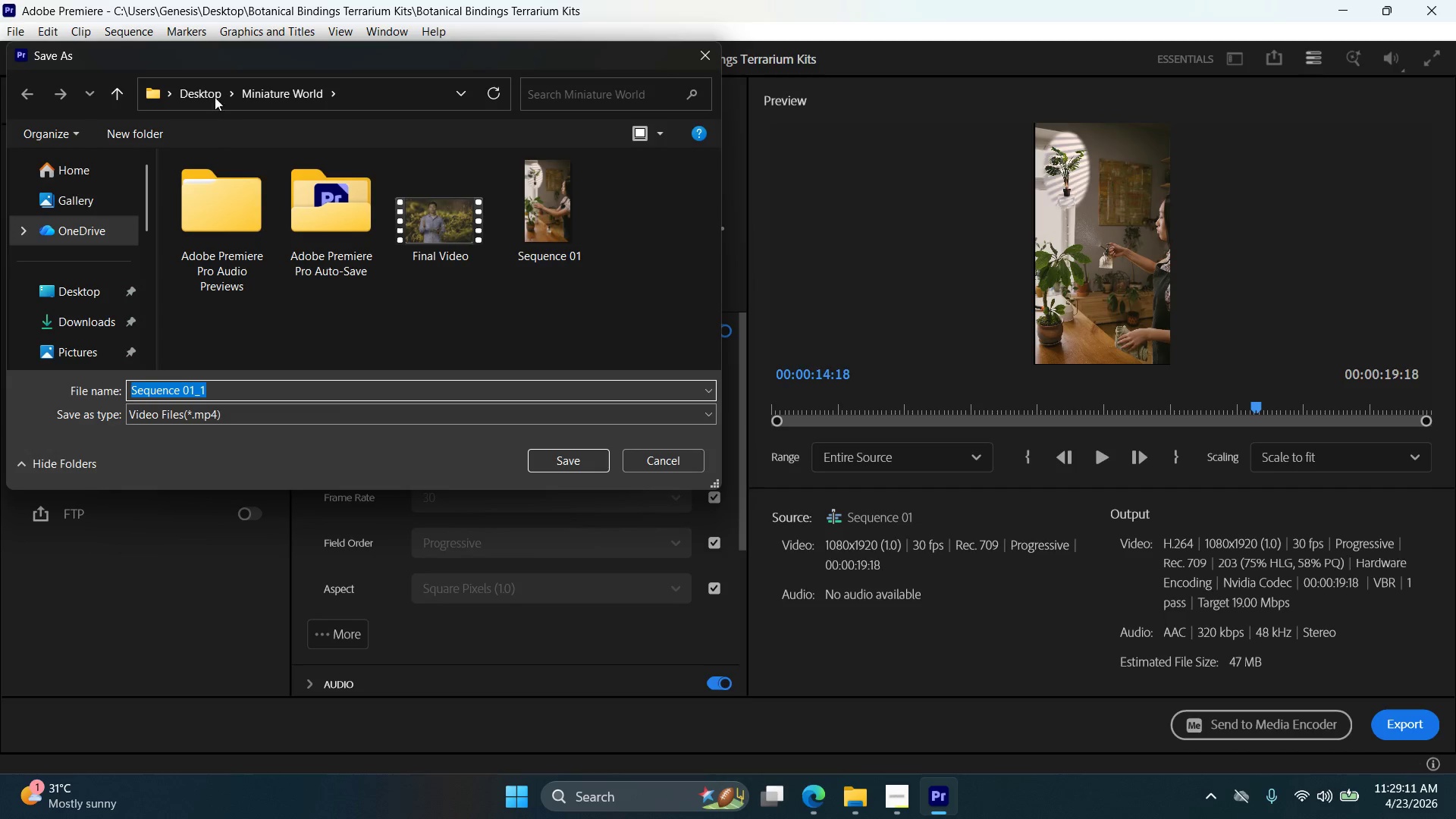 
left_click([208, 93])
 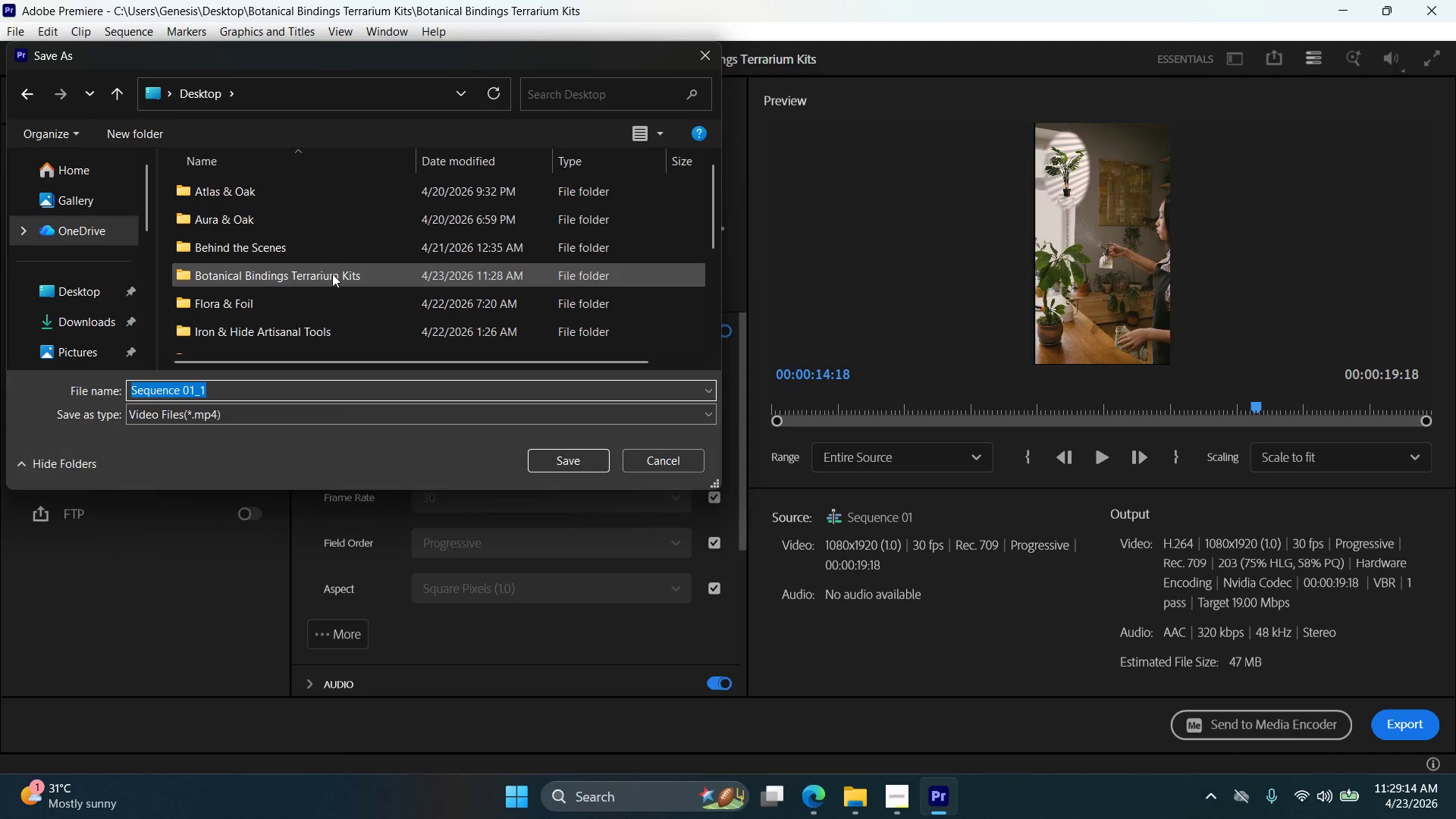 
double_click([334, 278])
 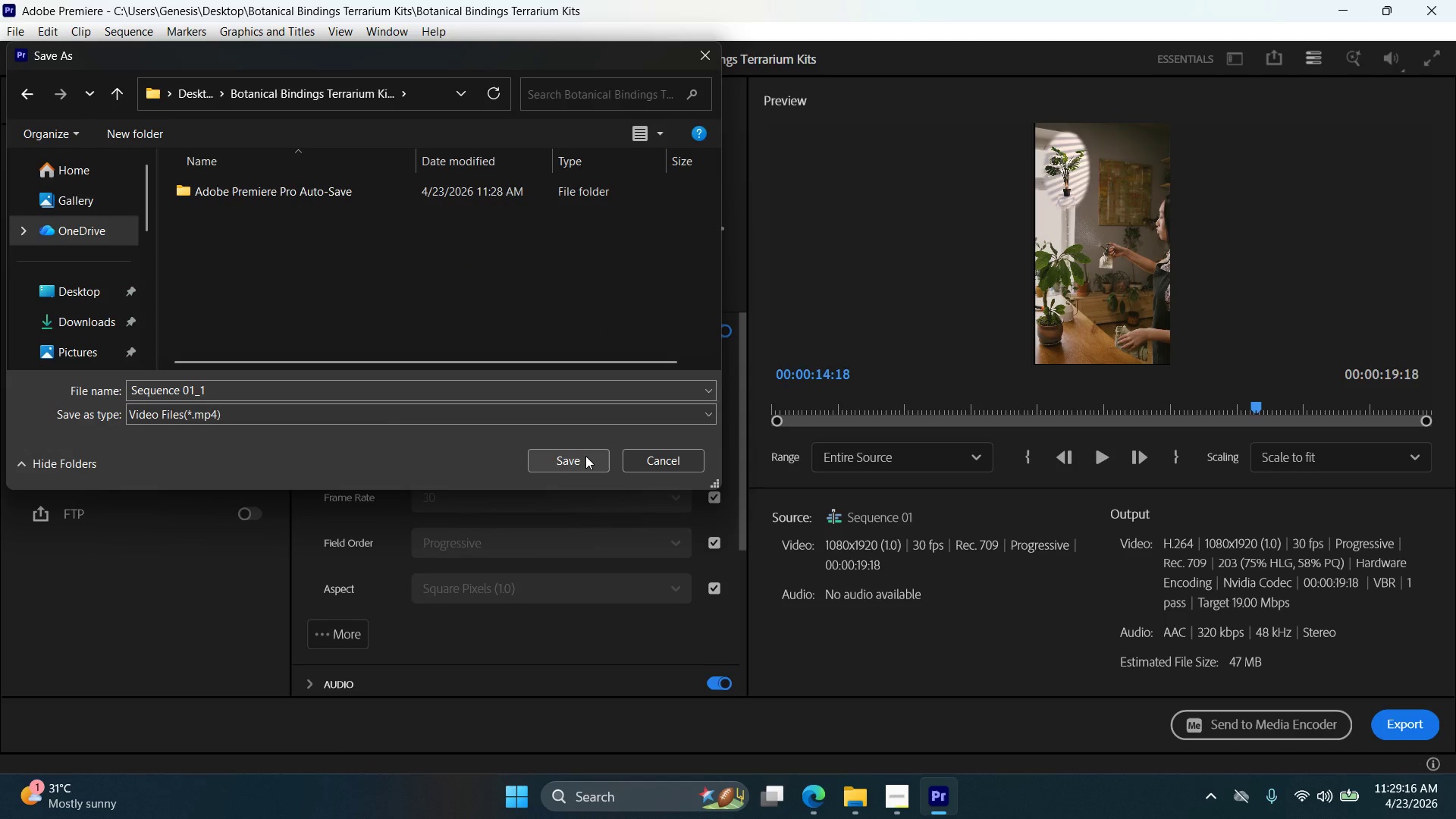 
left_click([353, 394])
 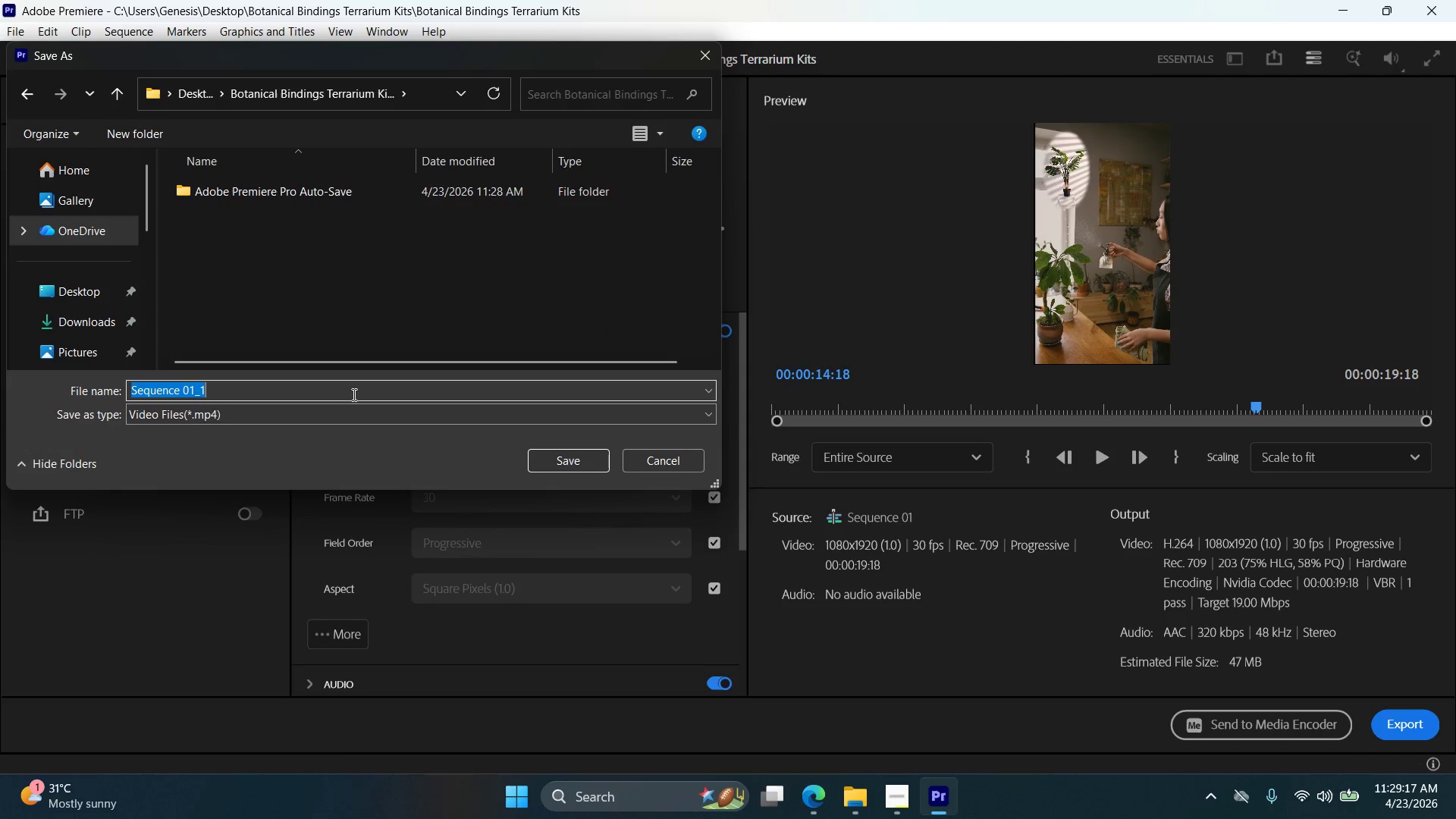 
key(Control+ControlLeft)
 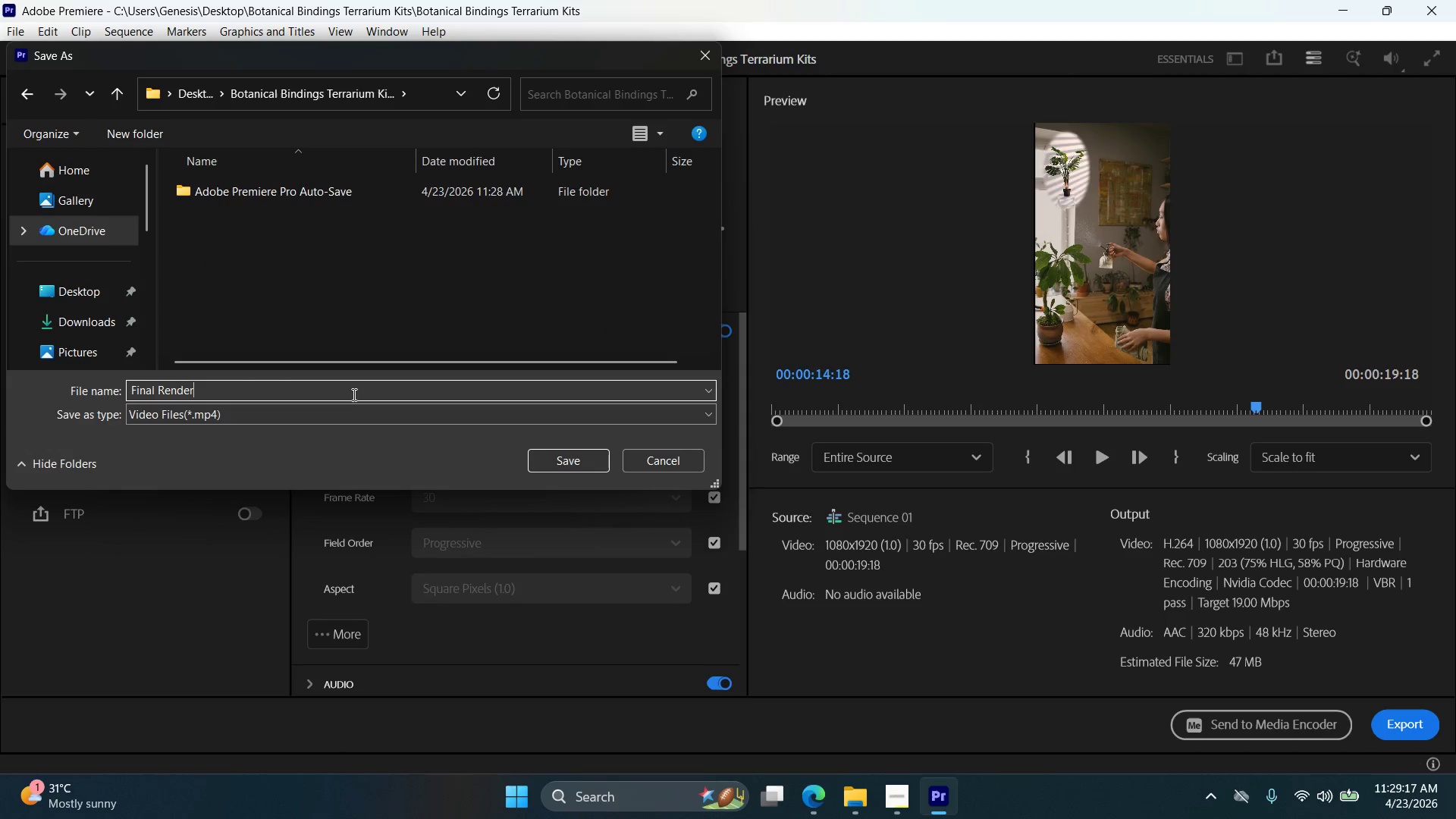 
key(Control+V)
 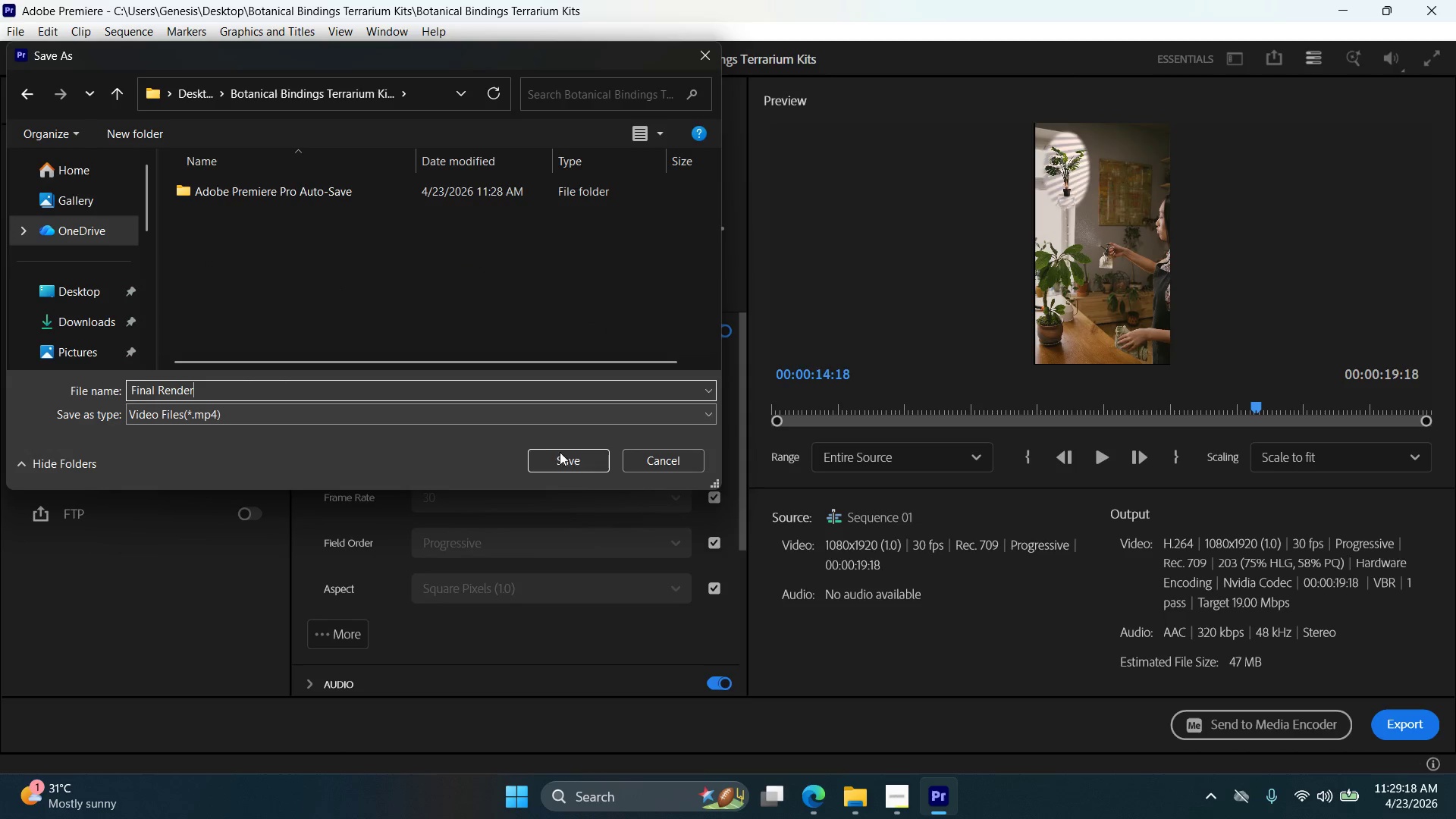 
mouse_move([370, 408])
 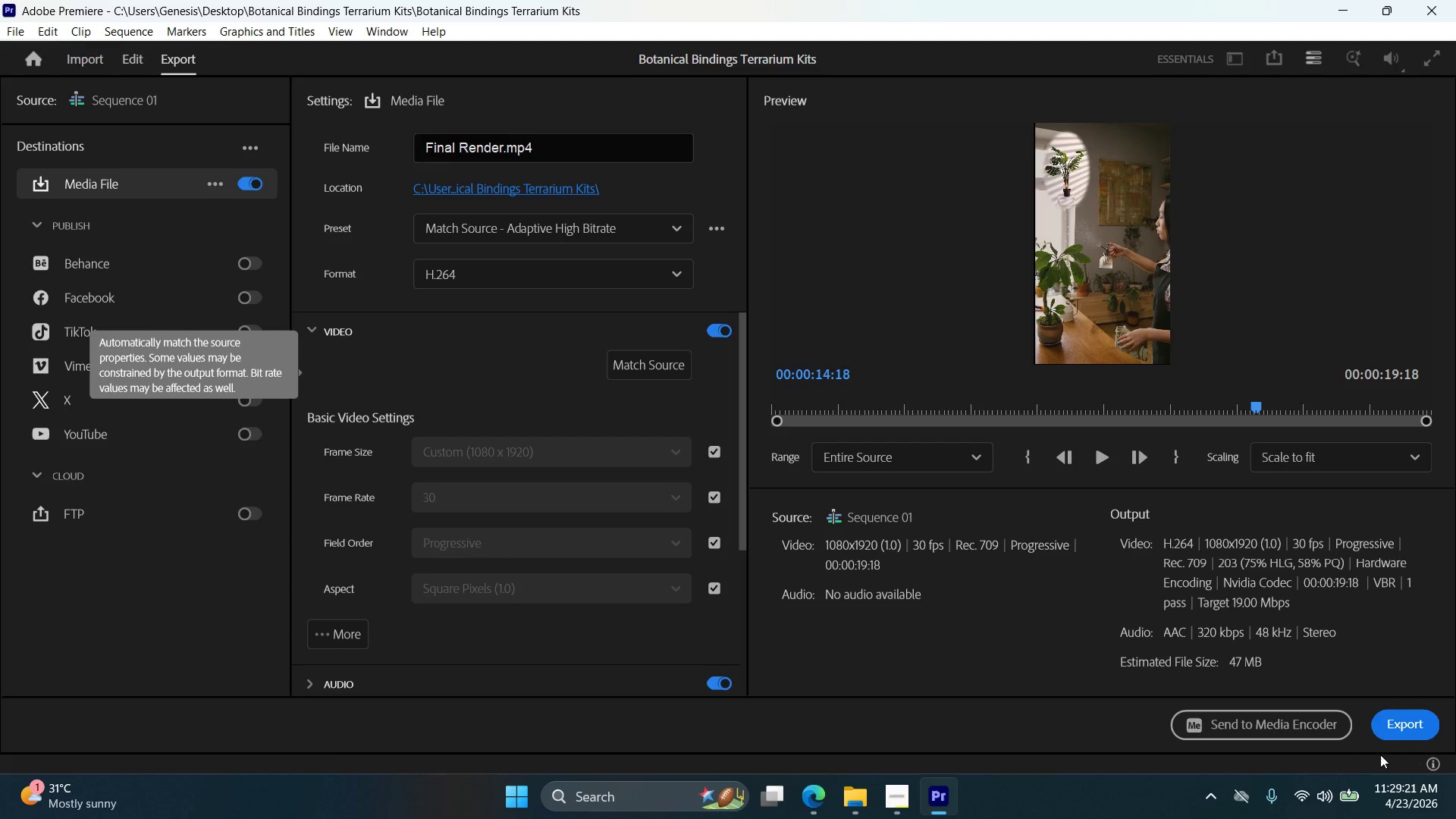 
left_click([1398, 728])